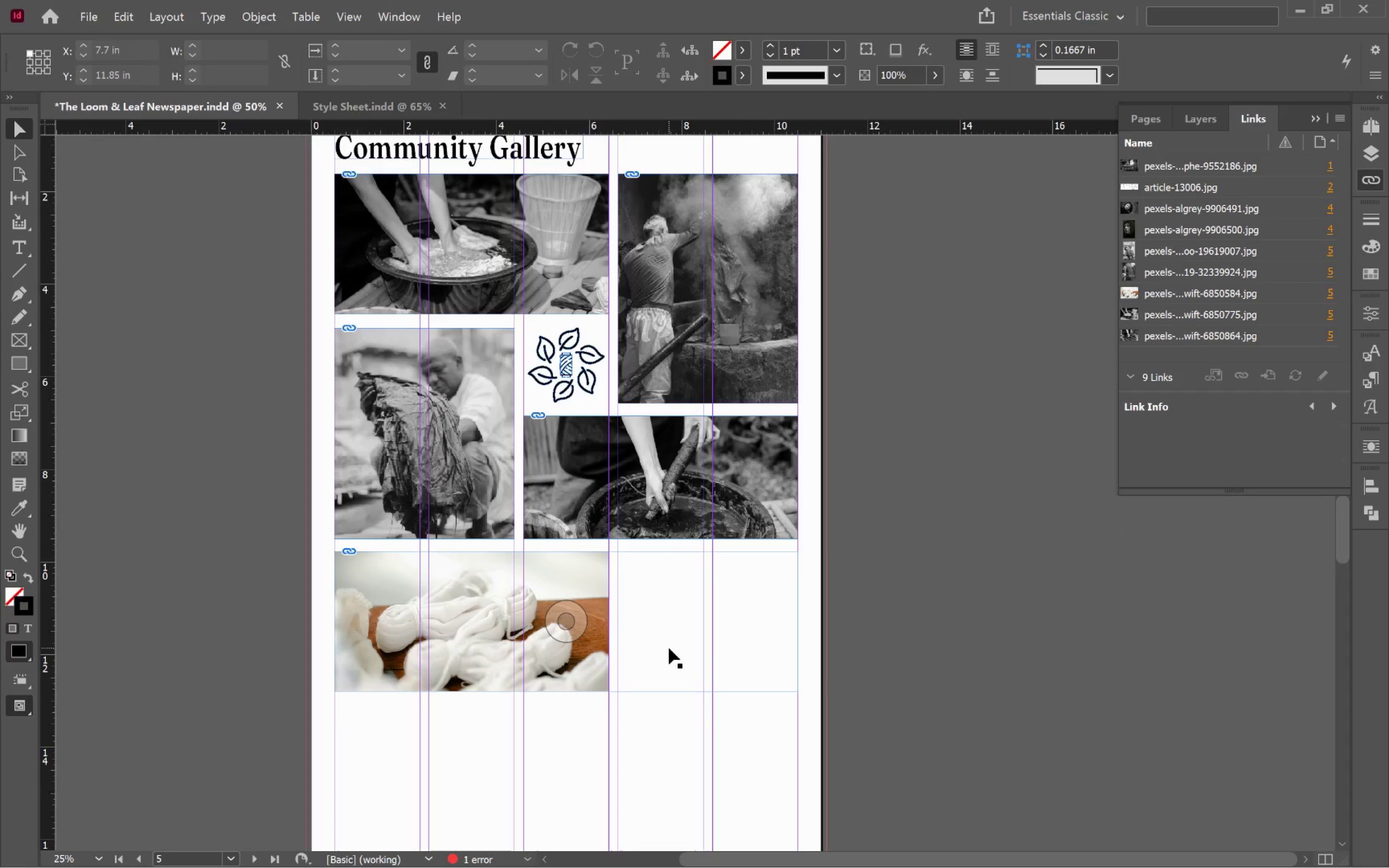 
left_click([669, 648])
 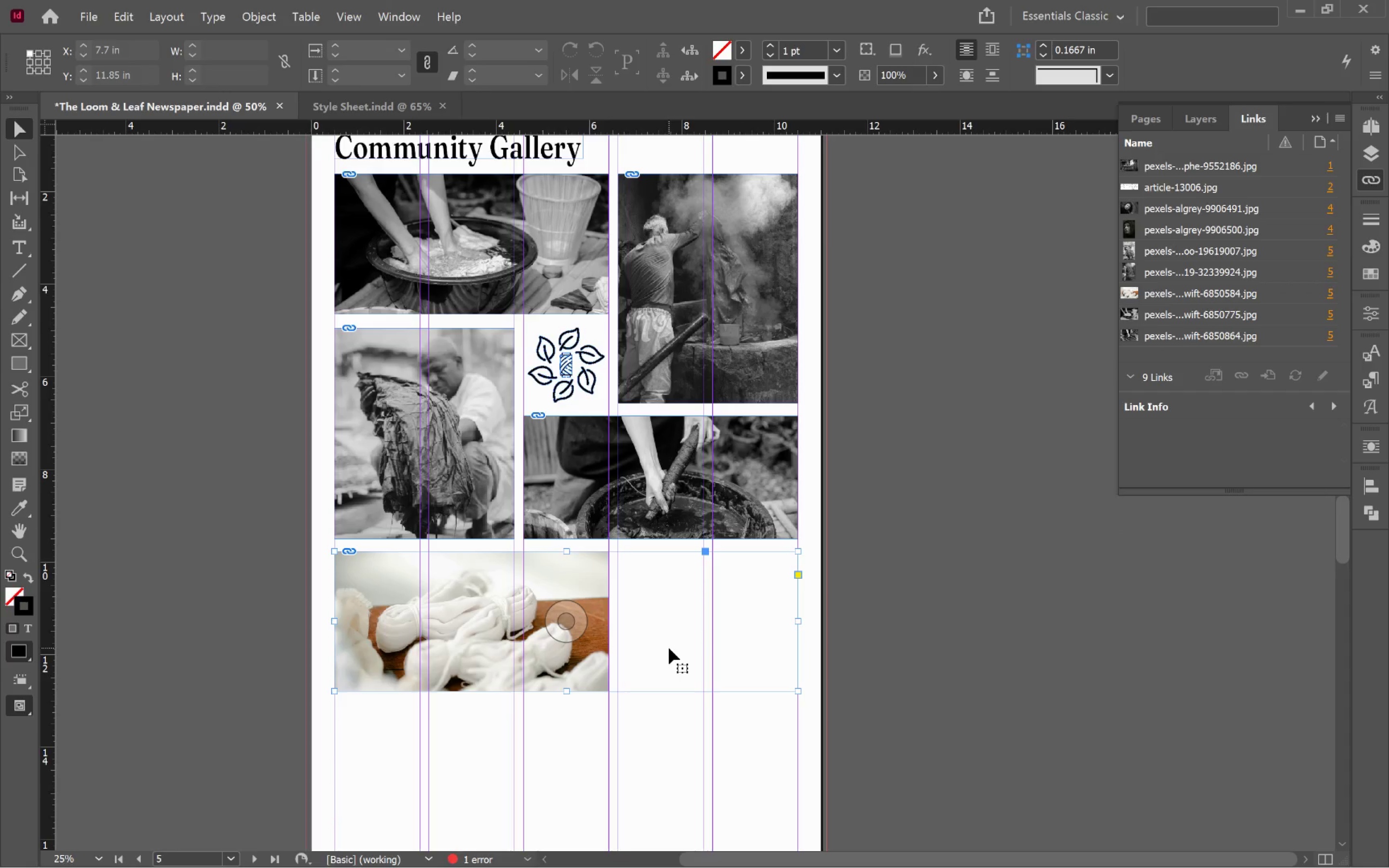 
key(Alt+Control+Shift+C)
 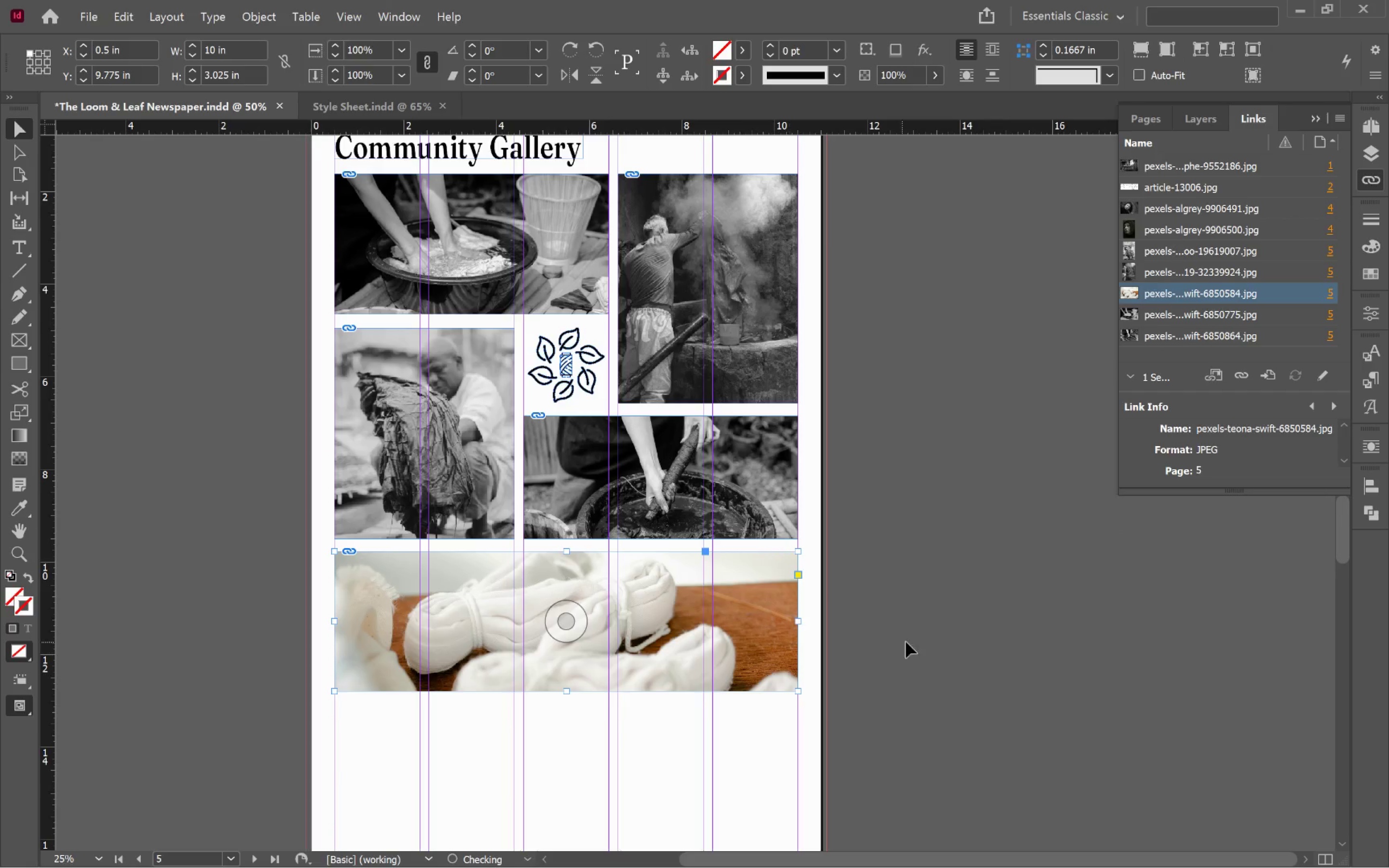 
left_click([955, 623])
 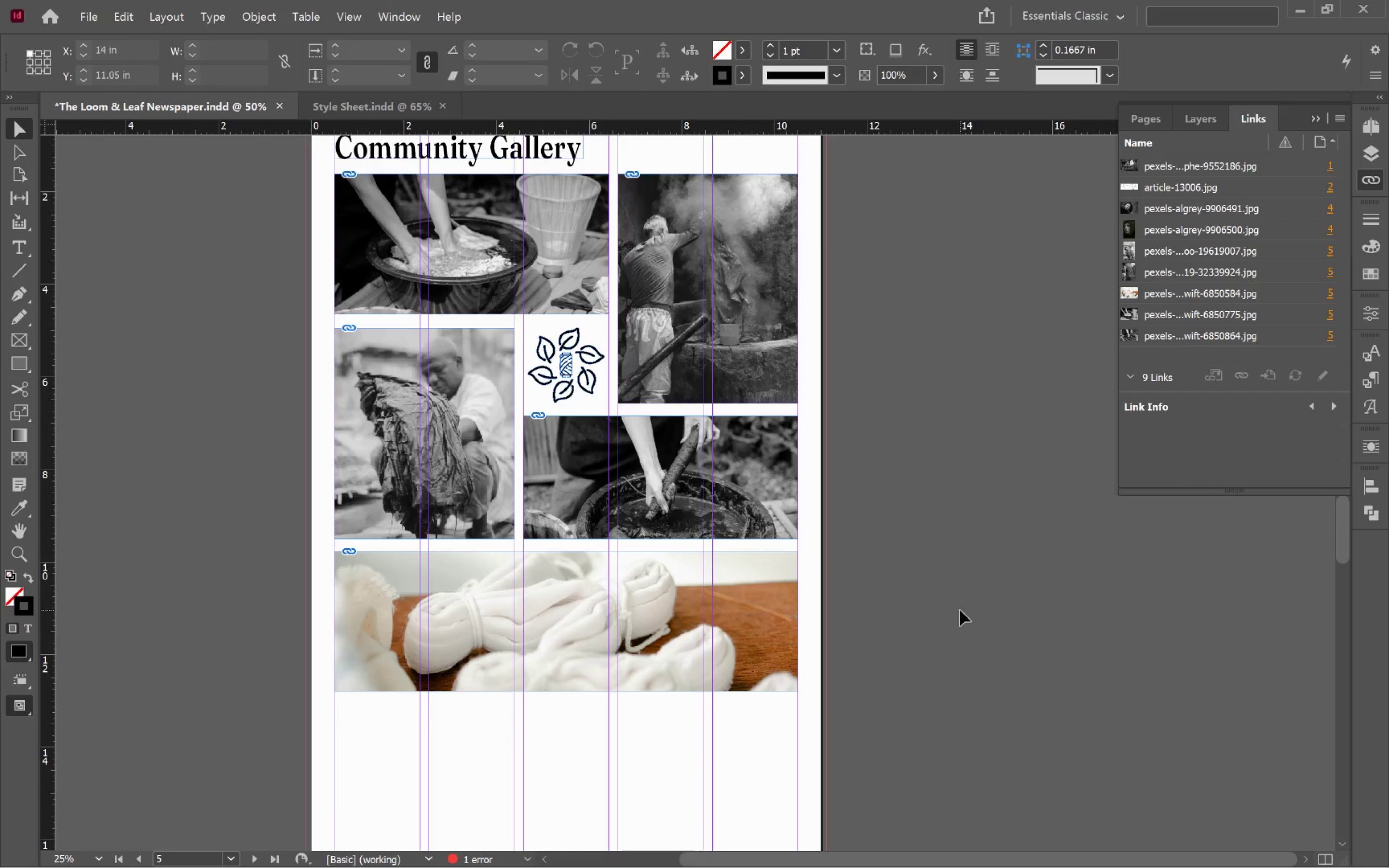 
scroll: coordinate [960, 607], scroll_direction: down, amount: 4.0
 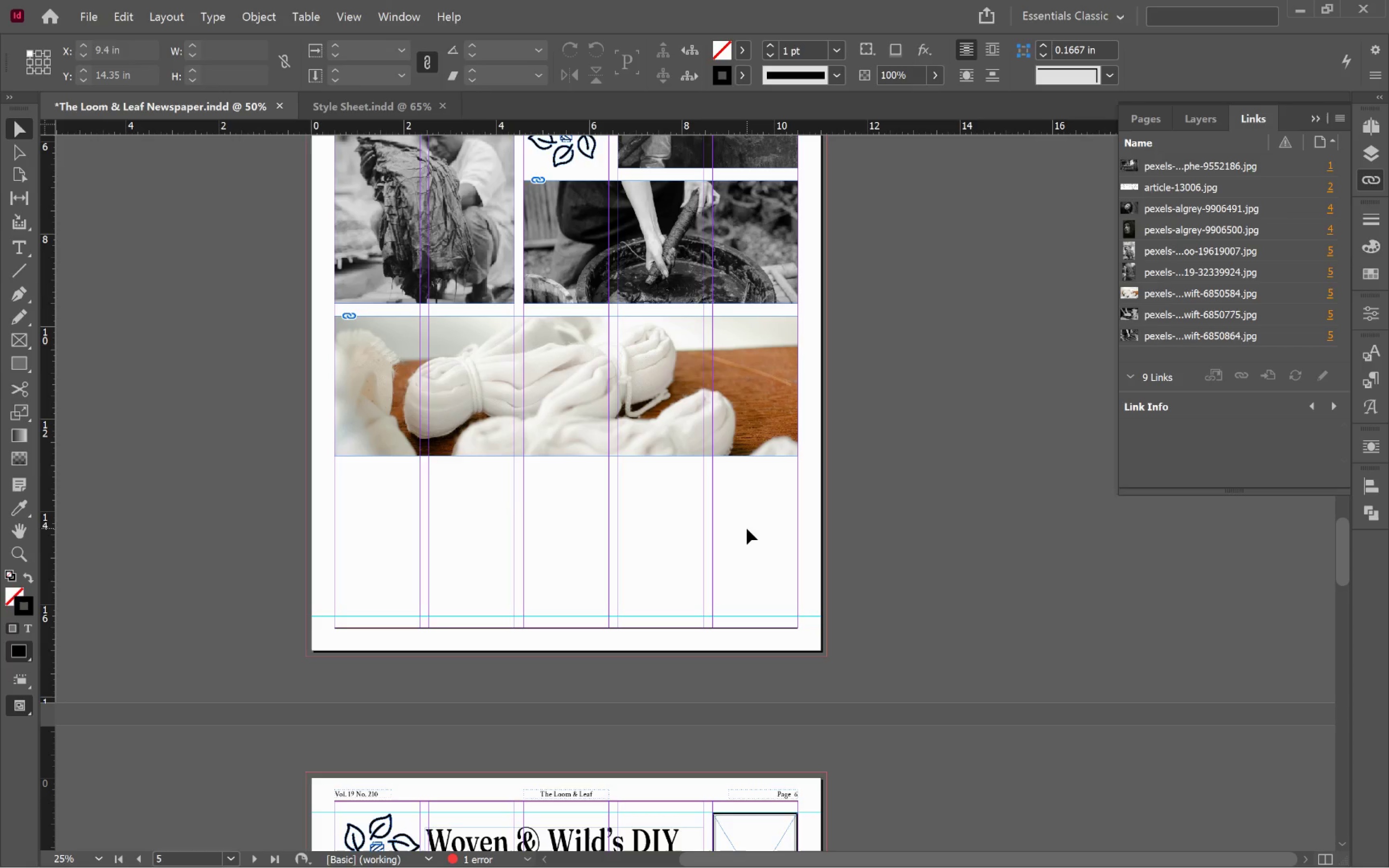 
wait(7.12)
 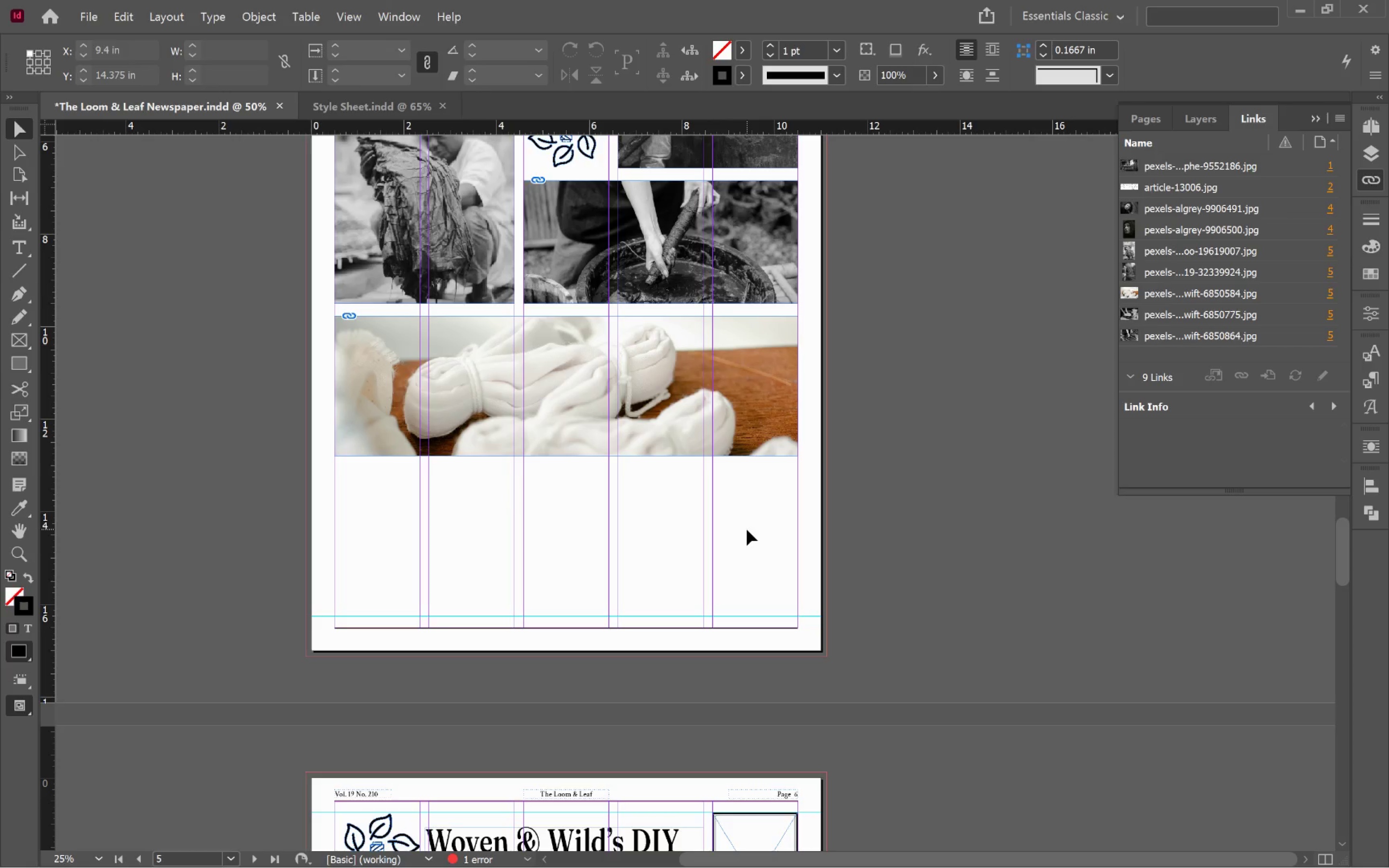 
left_click([634, 450])
 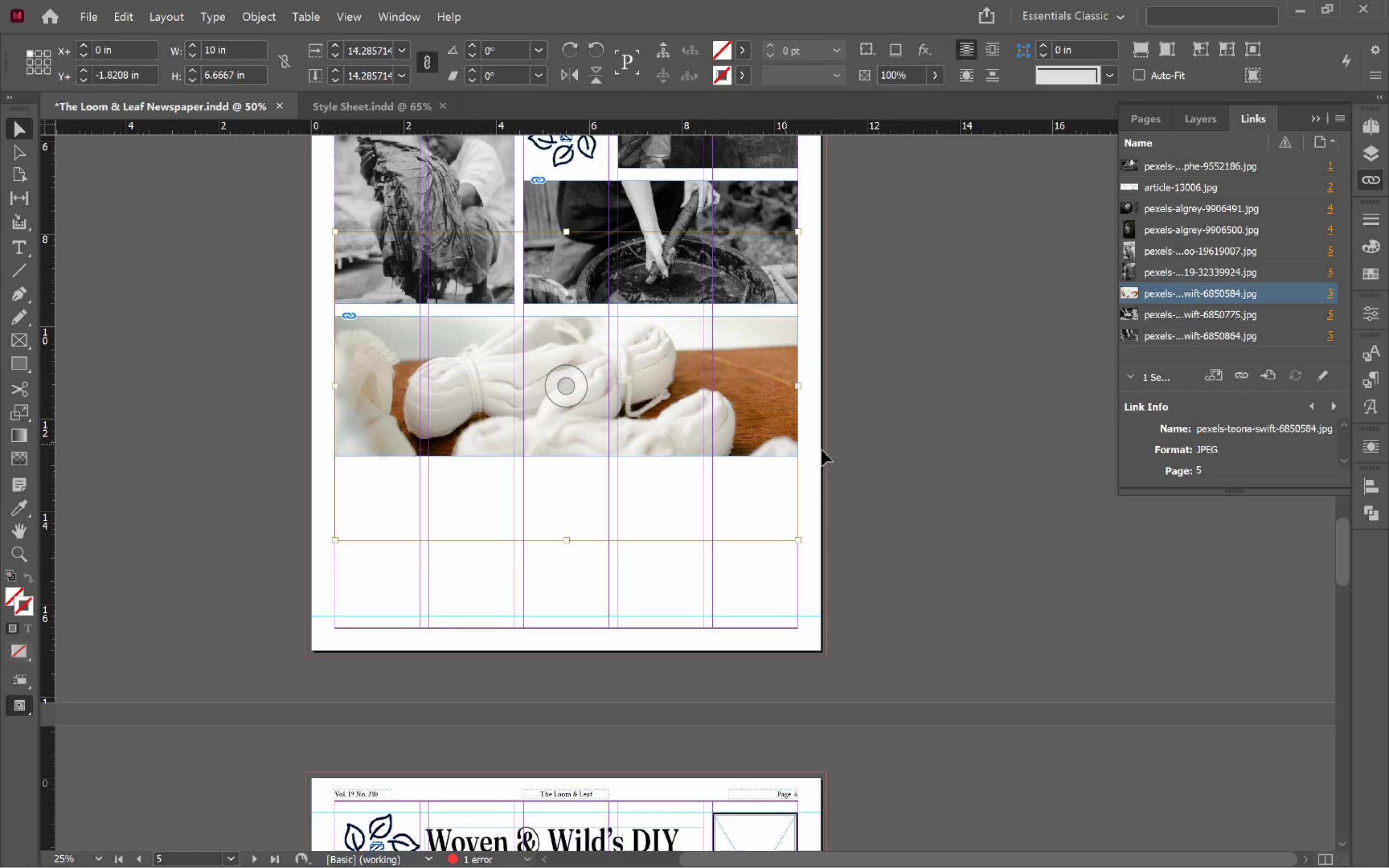 
left_click([943, 489])
 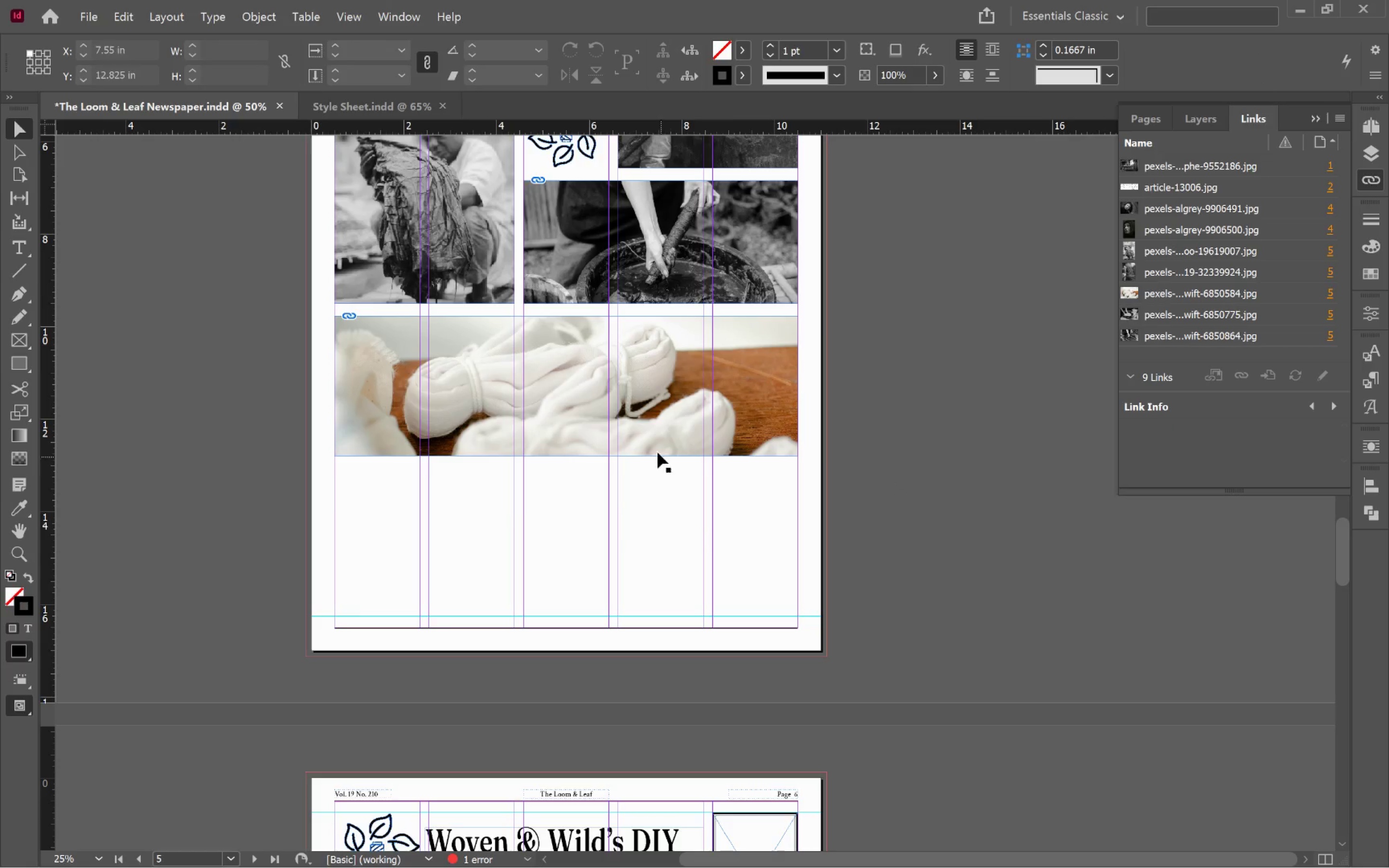 
left_click([642, 439])
 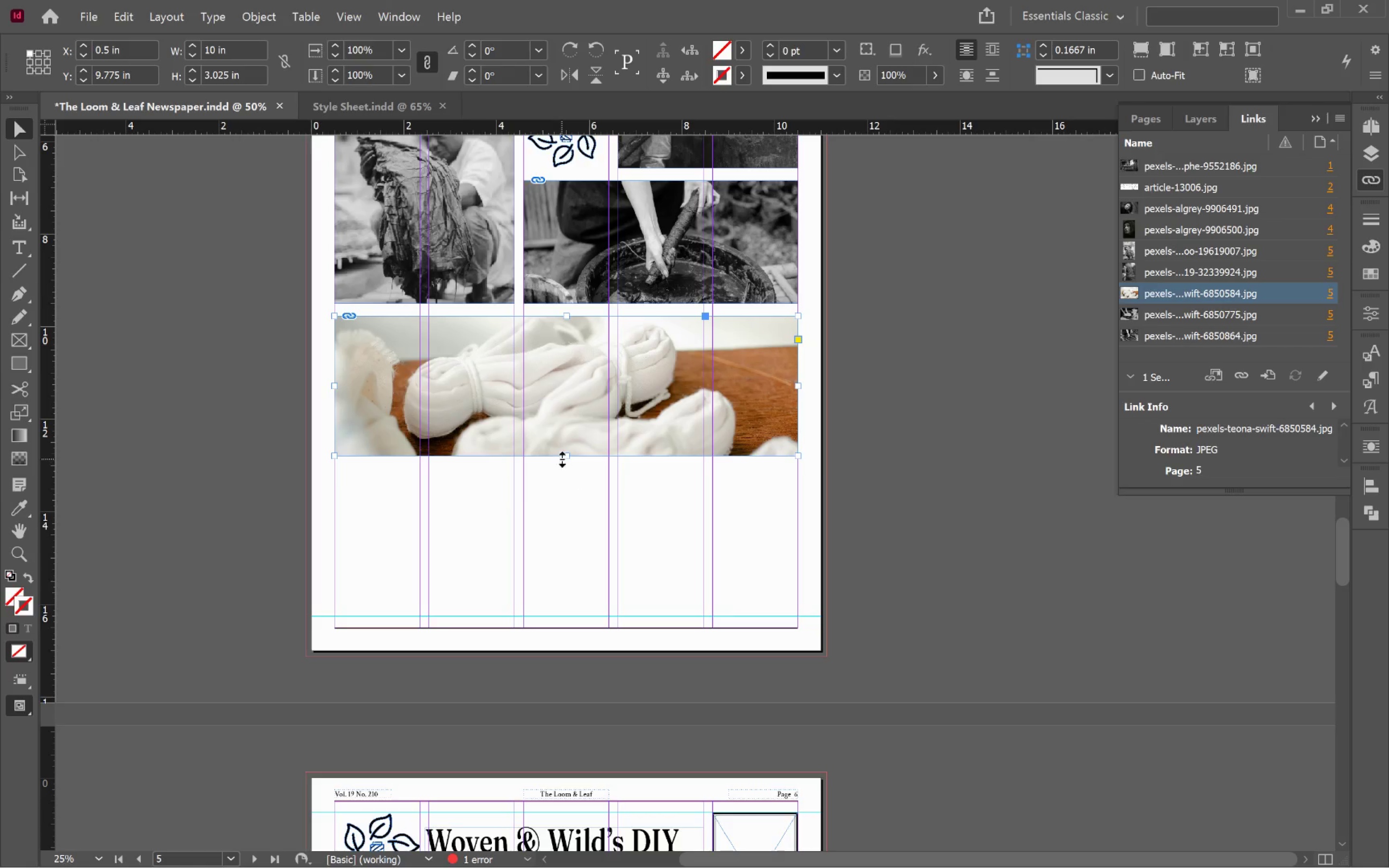 
left_click_drag(start_coordinate=[567, 458], to_coordinate=[572, 516])
 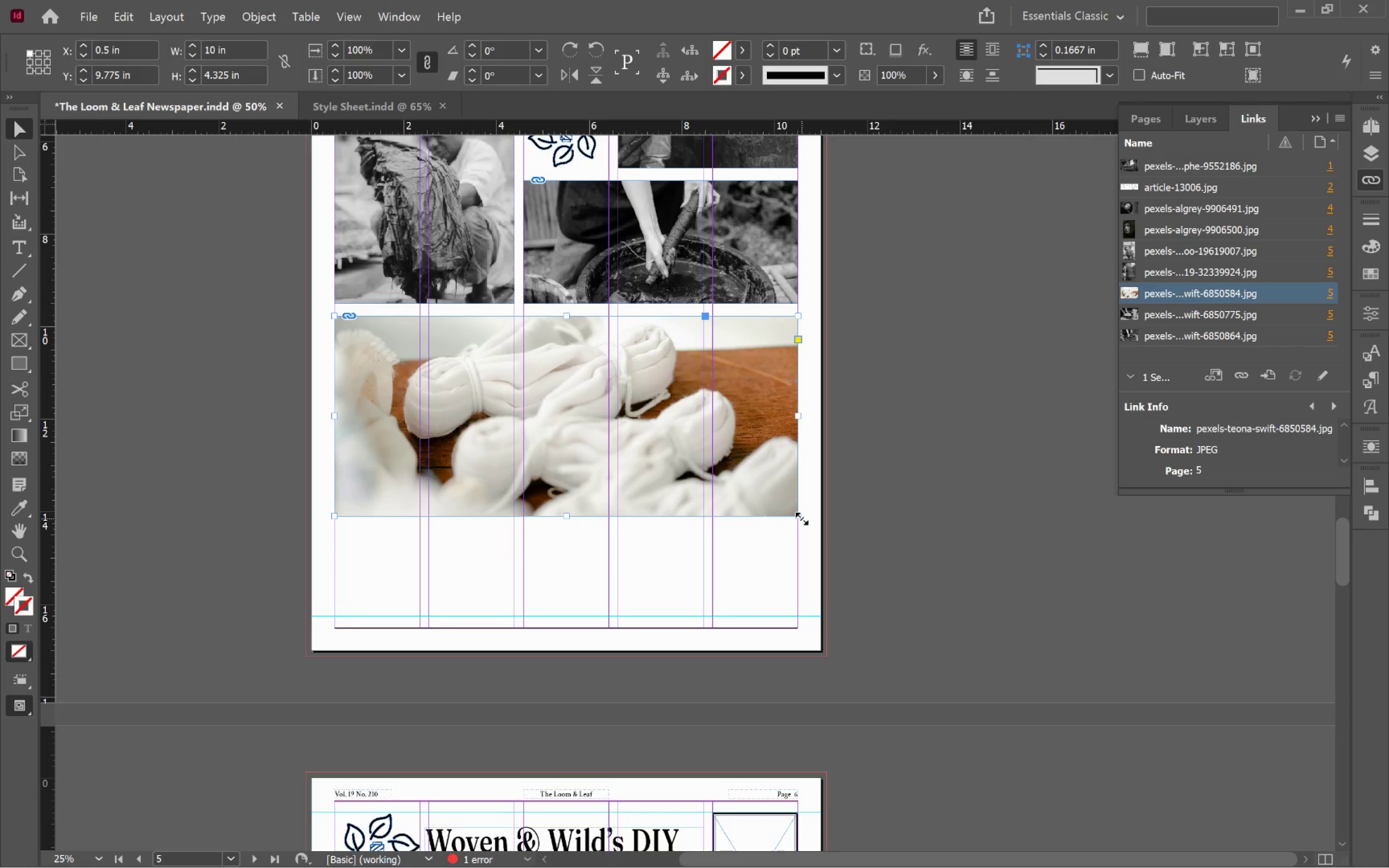 
left_click_drag(start_coordinate=[802, 518], to_coordinate=[611, 573])
 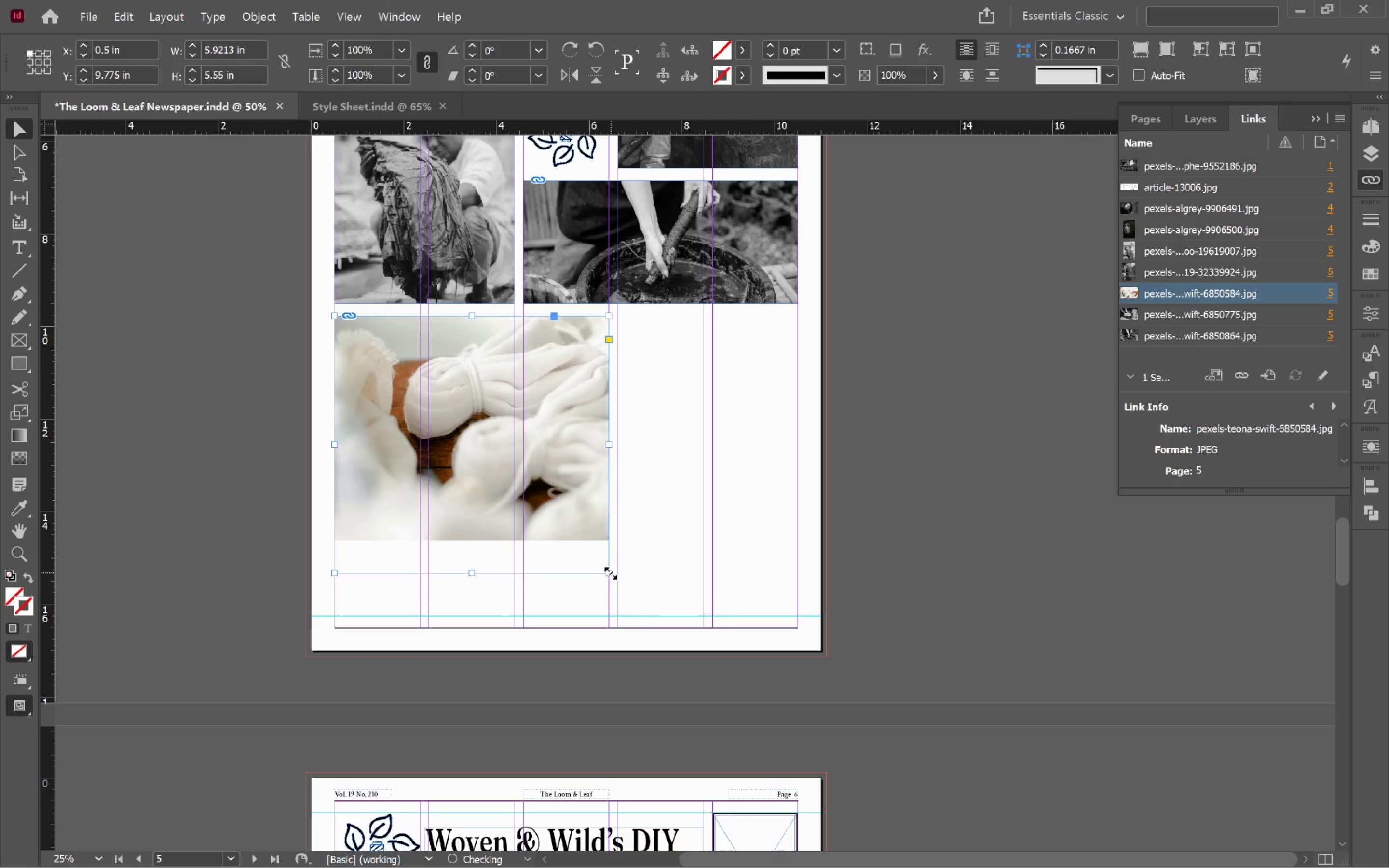 
key(Alt+Control+Shift+C)
 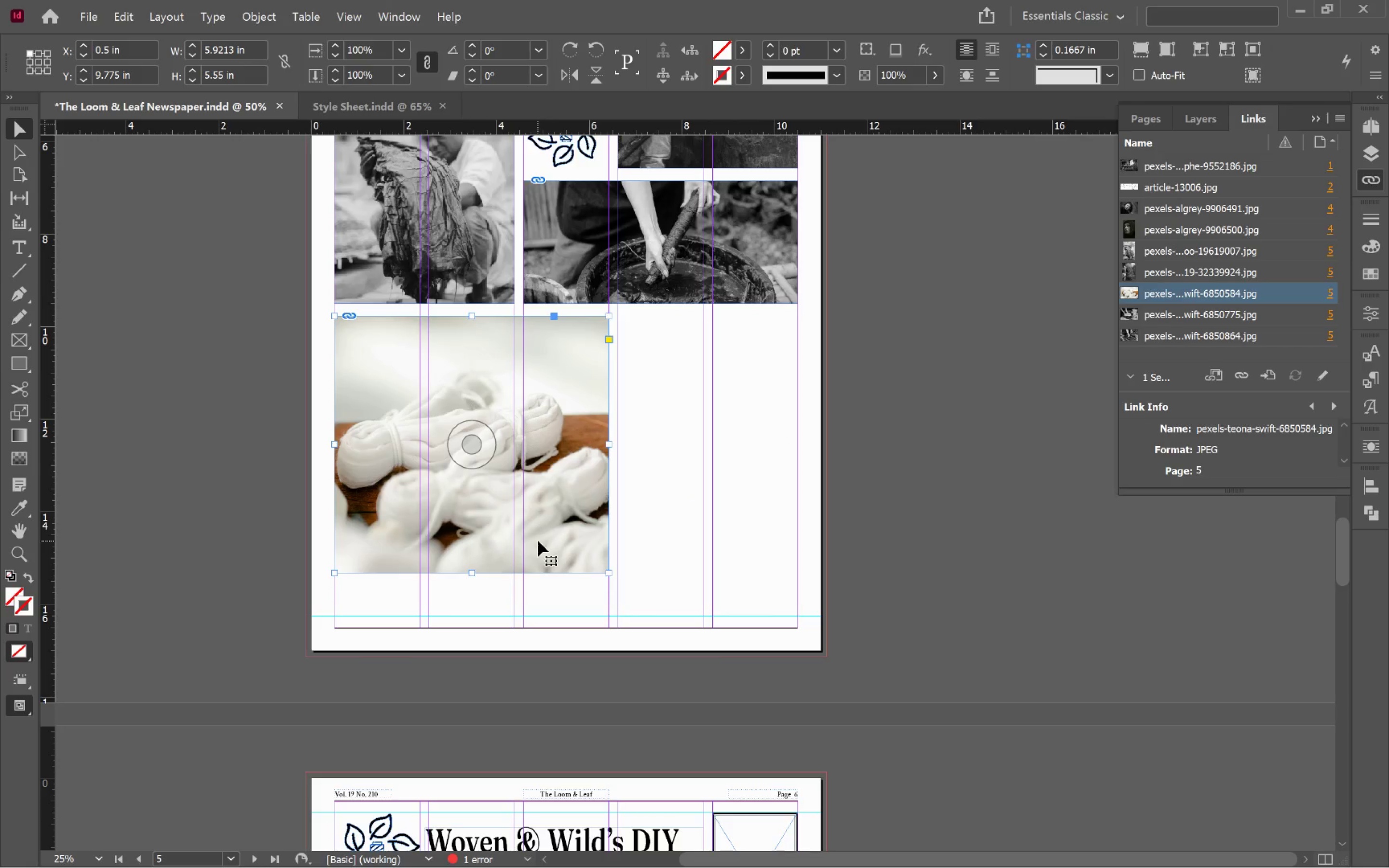 
double_click([683, 517])
 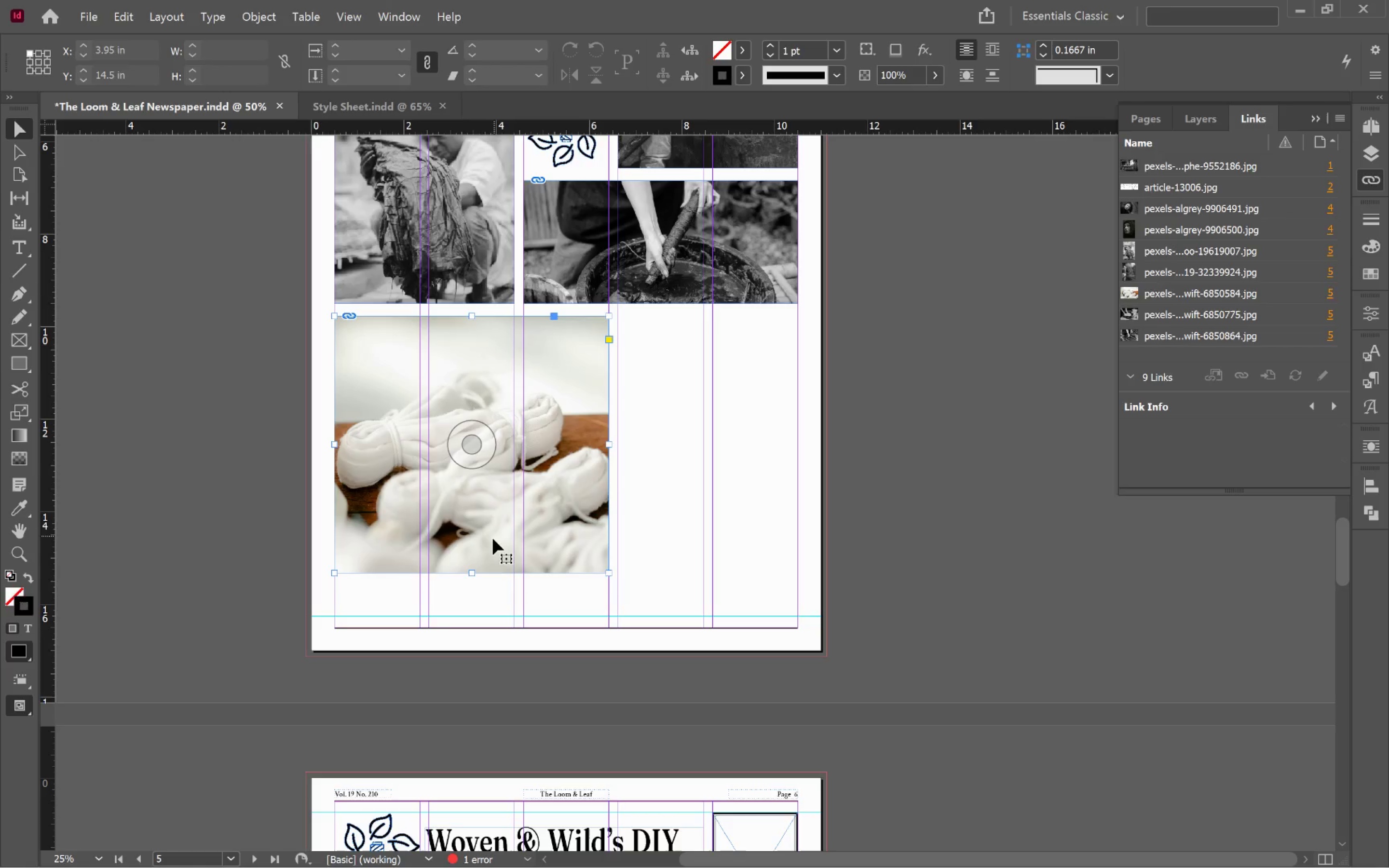 
left_click_drag(start_coordinate=[473, 575], to_coordinate=[473, 617])
 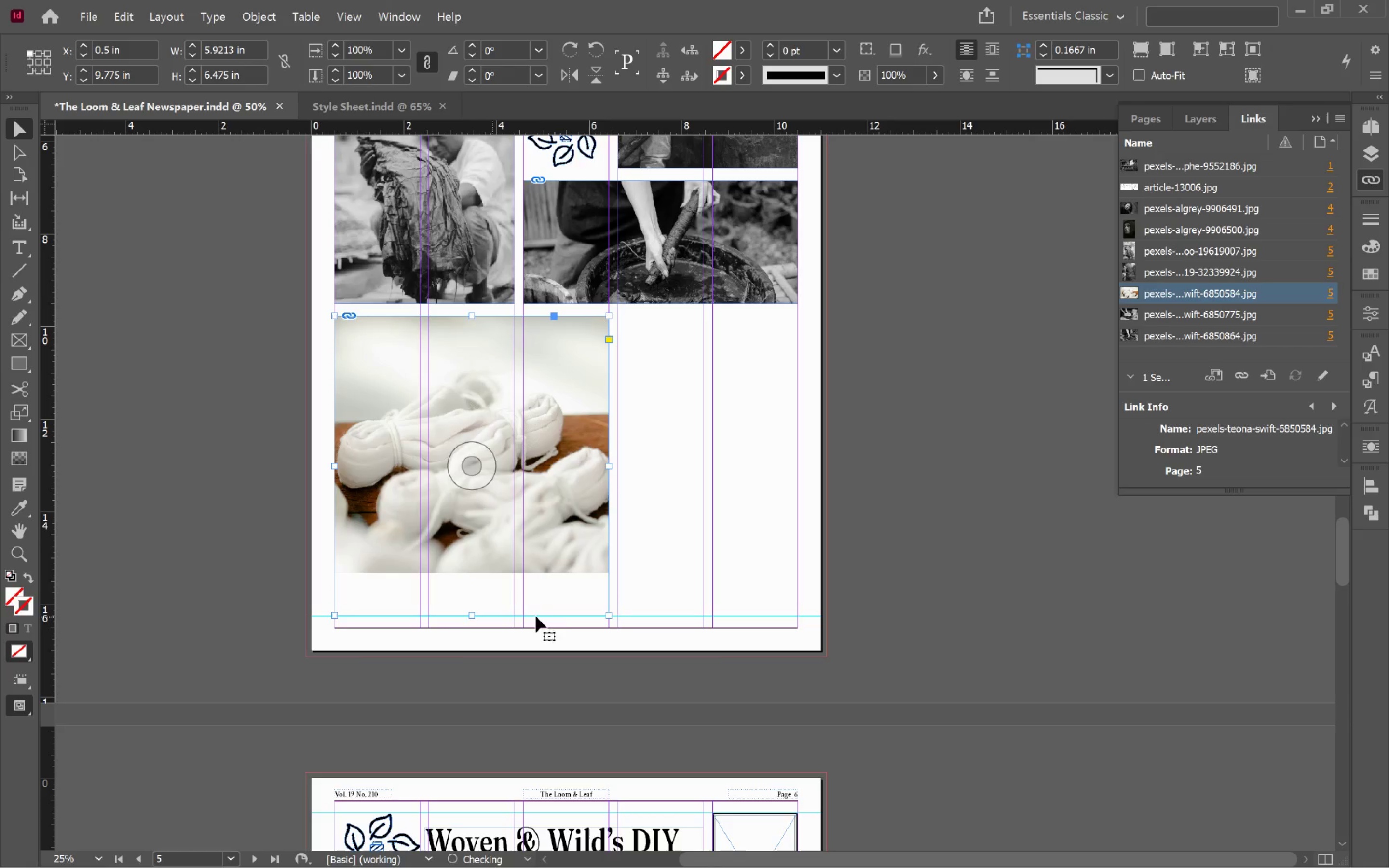 
key(Alt+Control+Shift+C)
 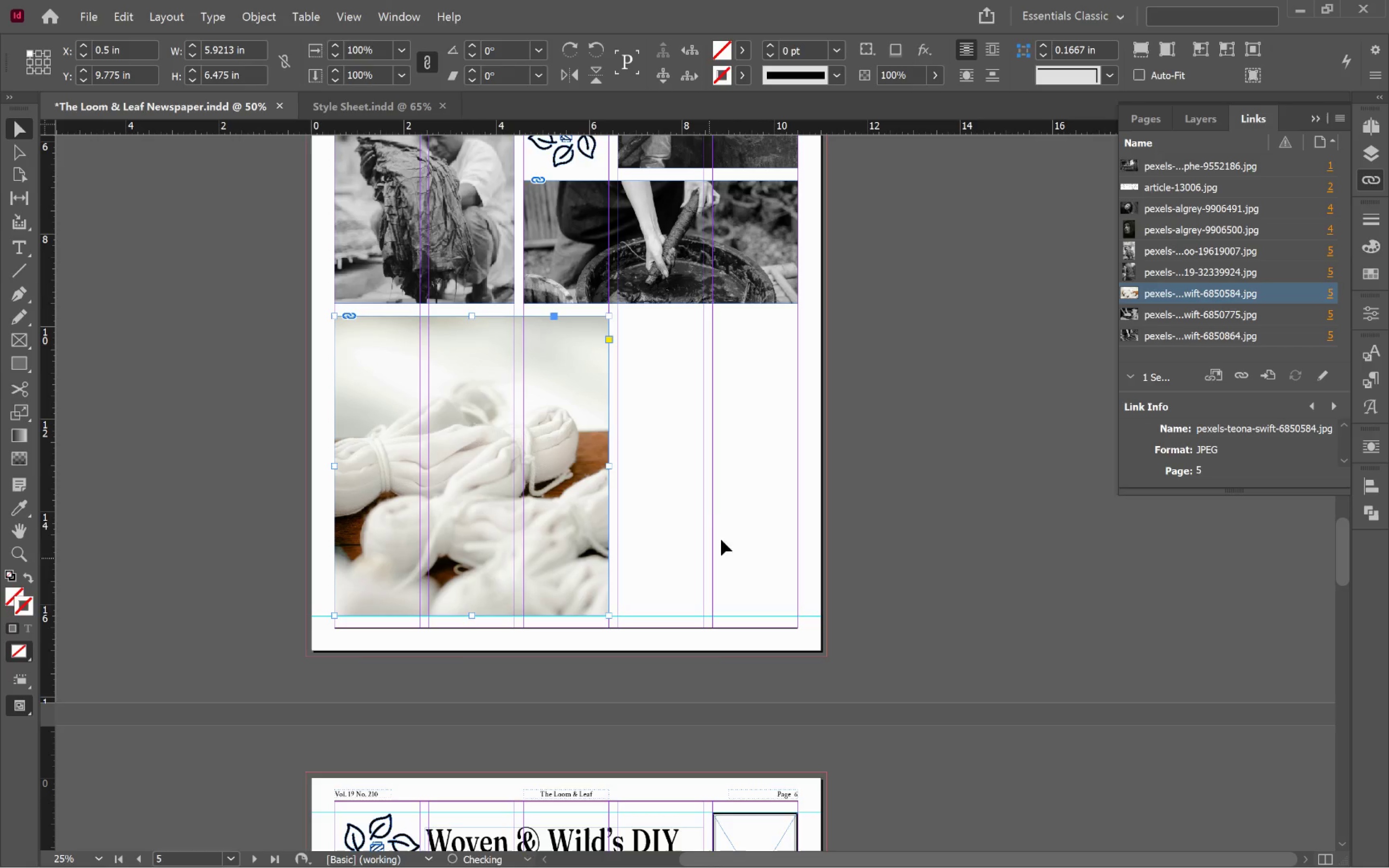 
left_click([727, 524])
 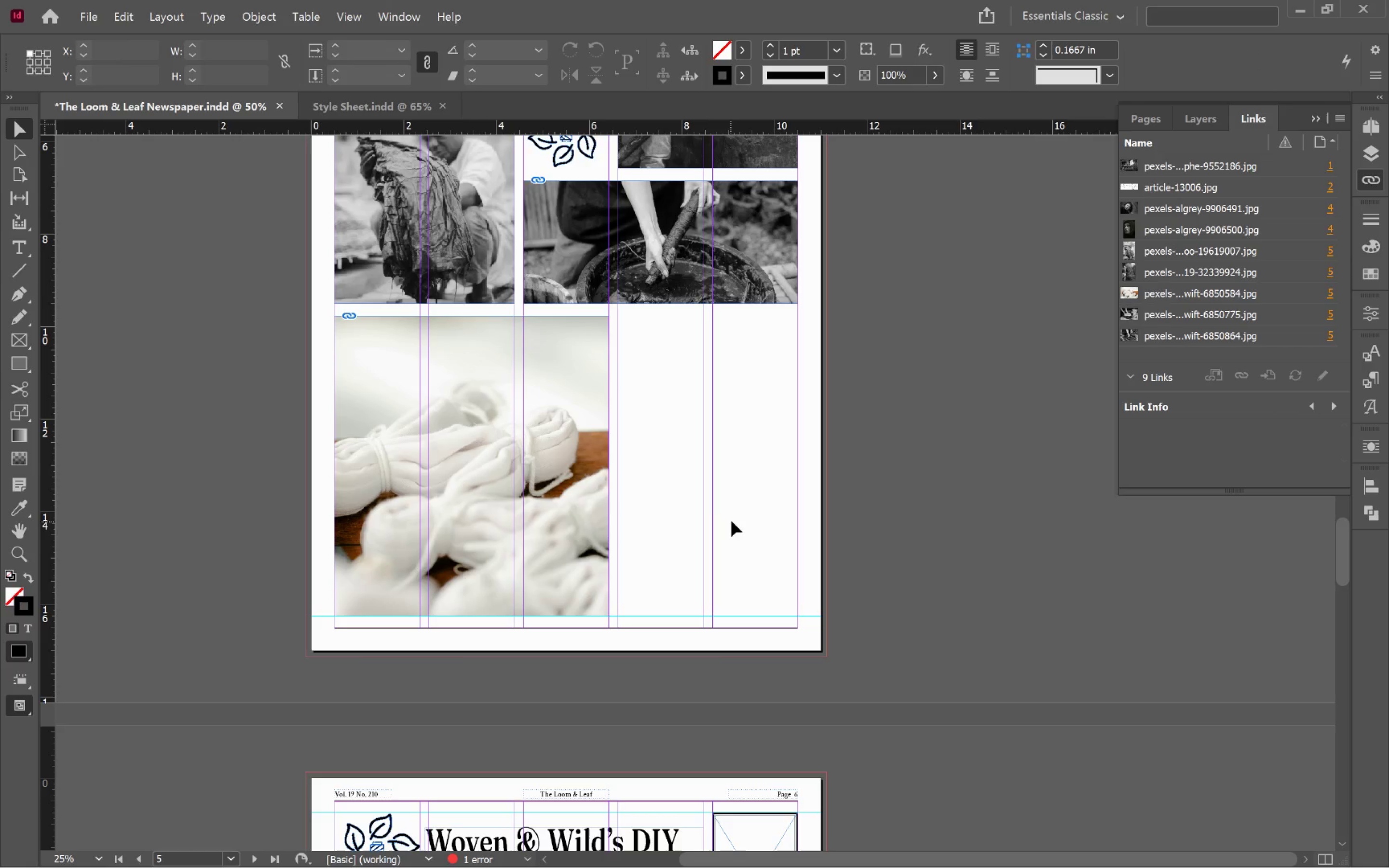 
key(W)